 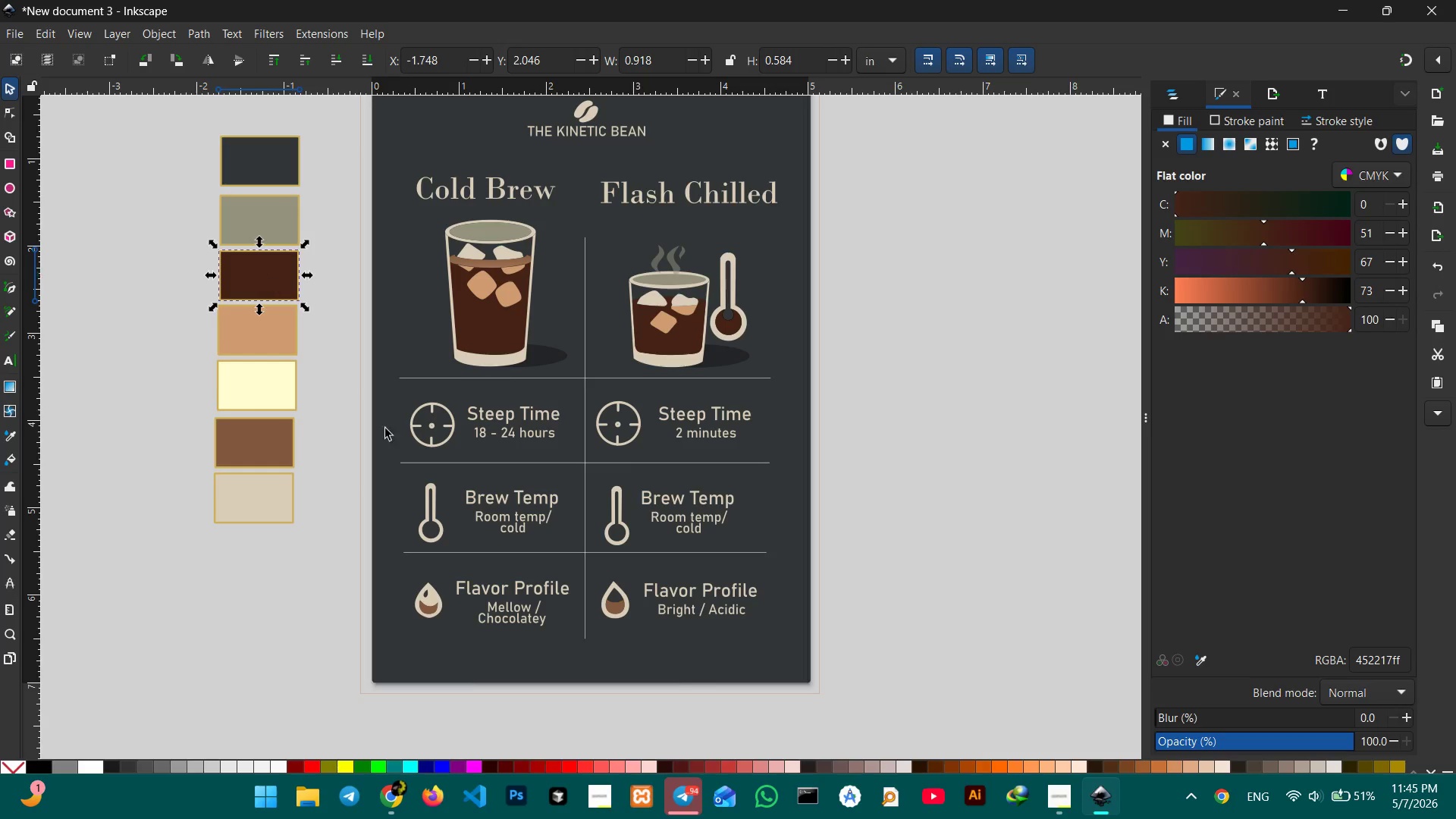 
double_click([1382, 661])
 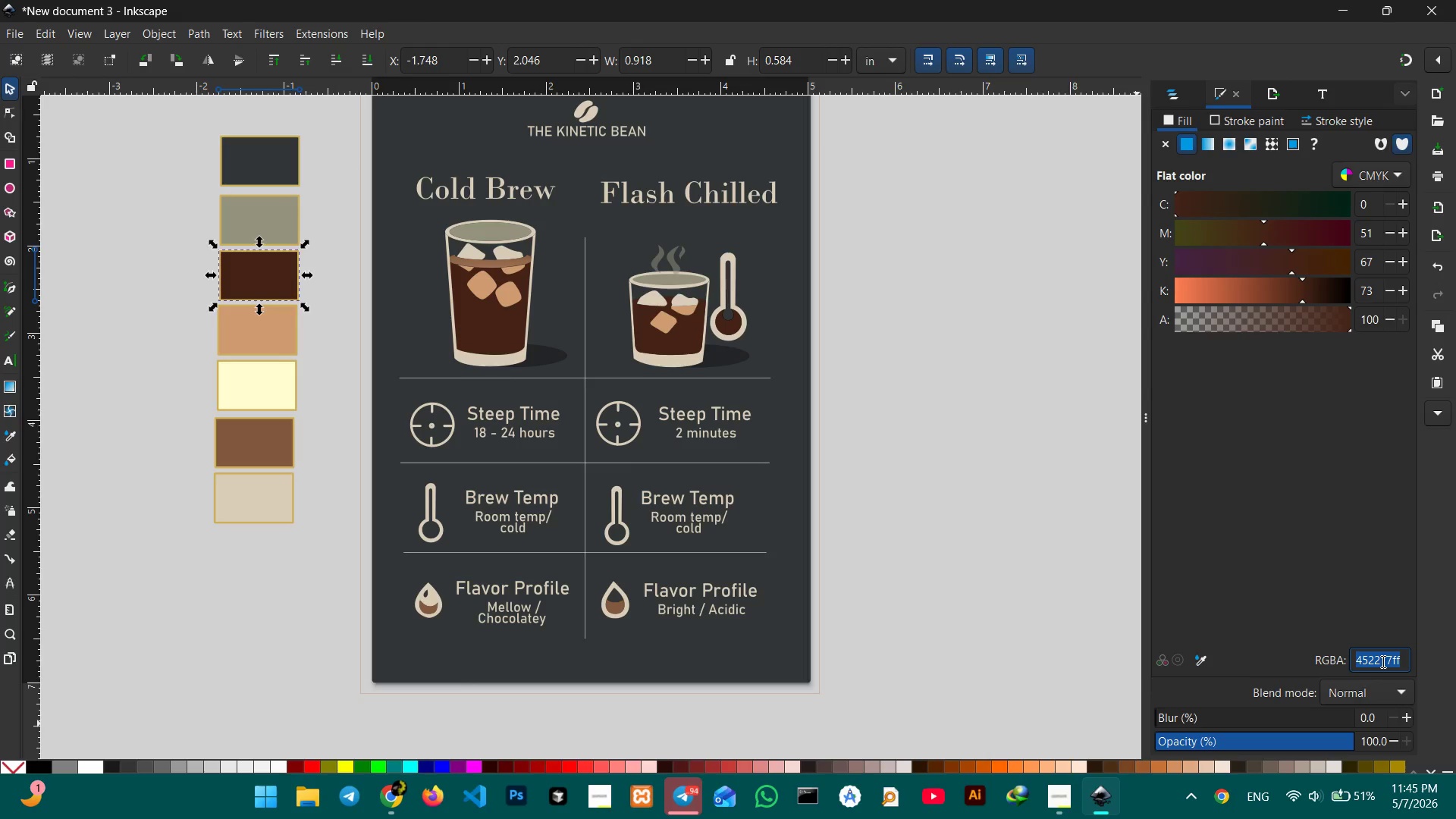 
key(Control+V)
 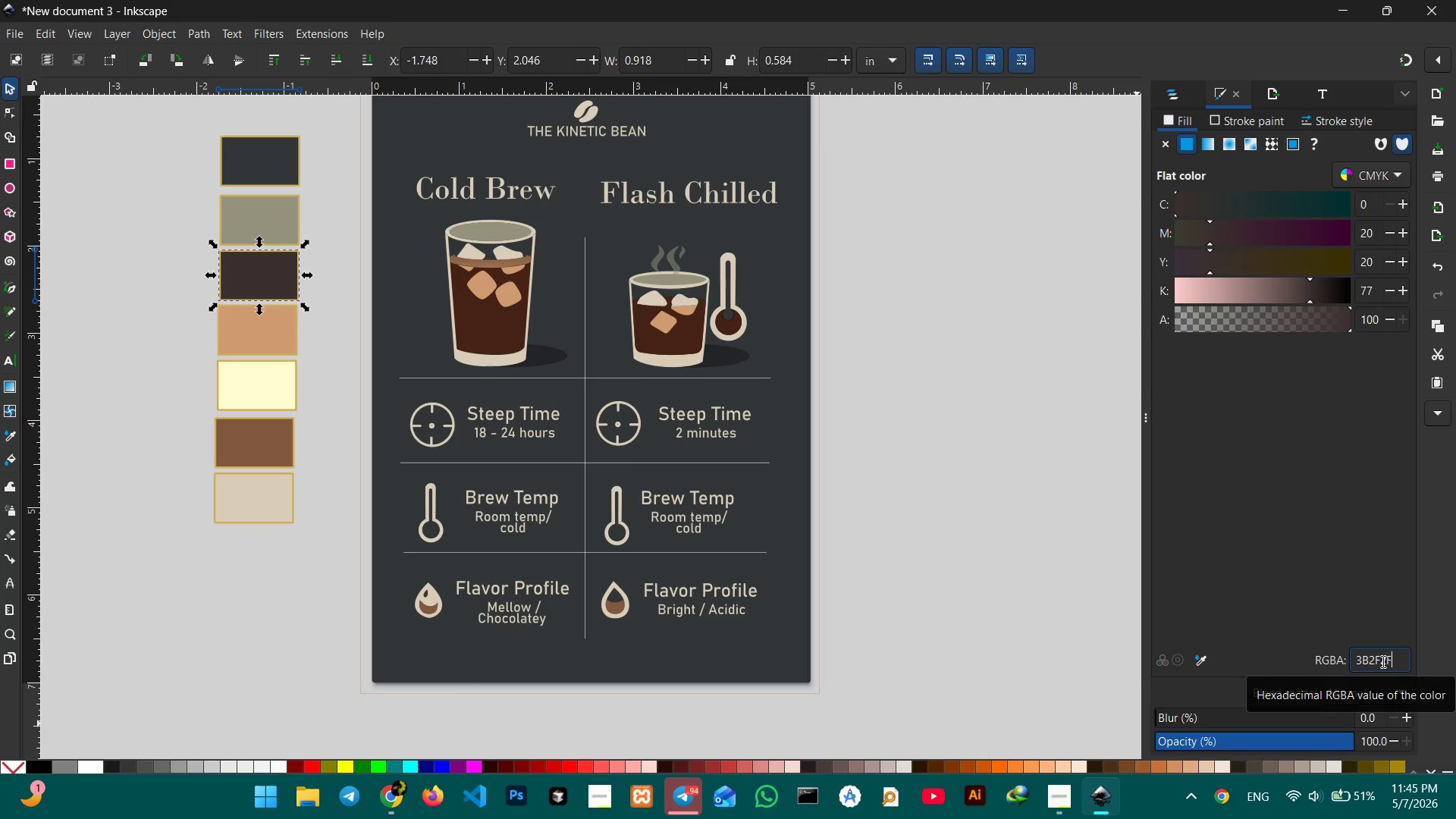 
key(Enter)
 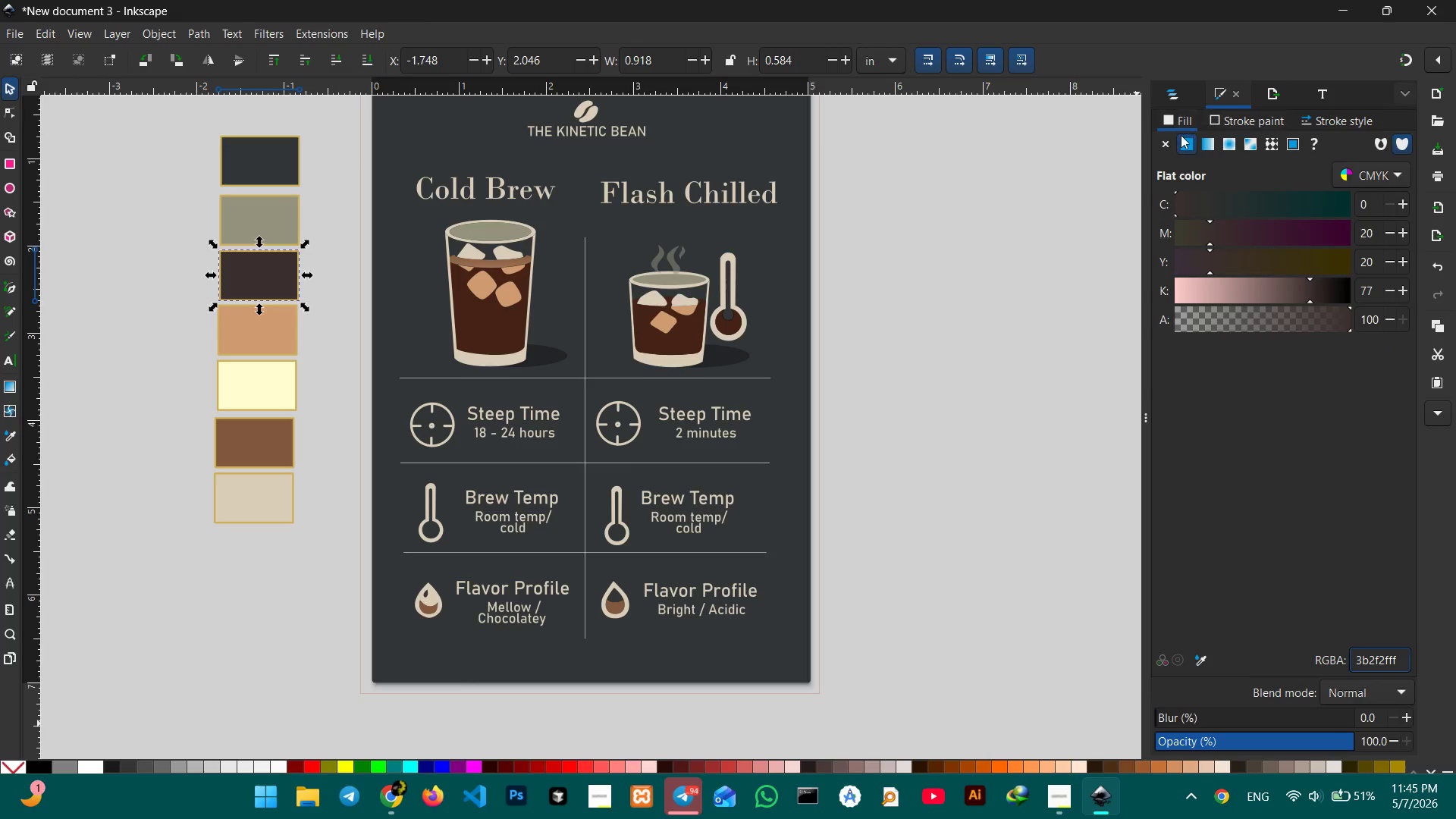 
left_click([1230, 122])
 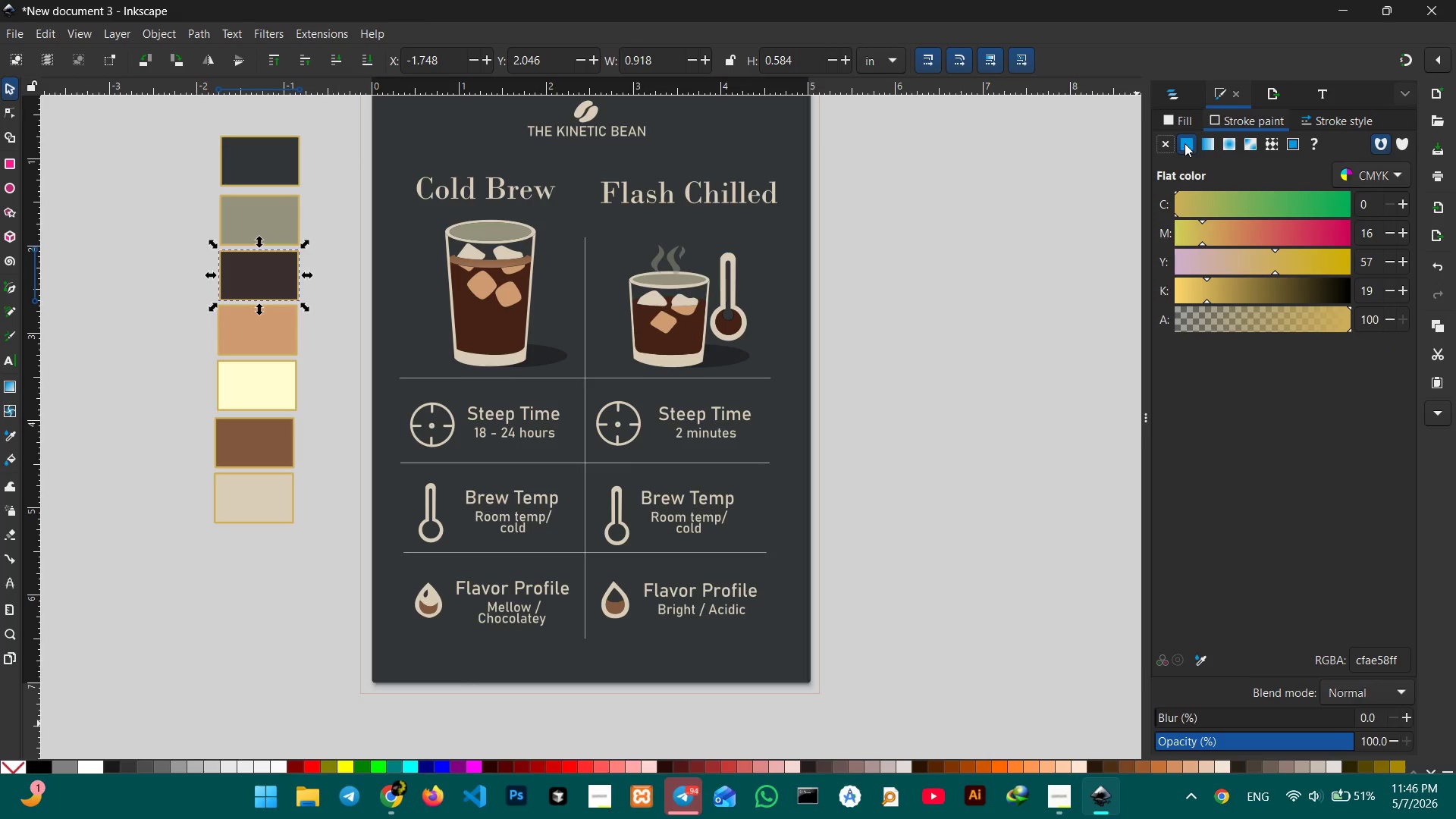 
left_click([1181, 121])
 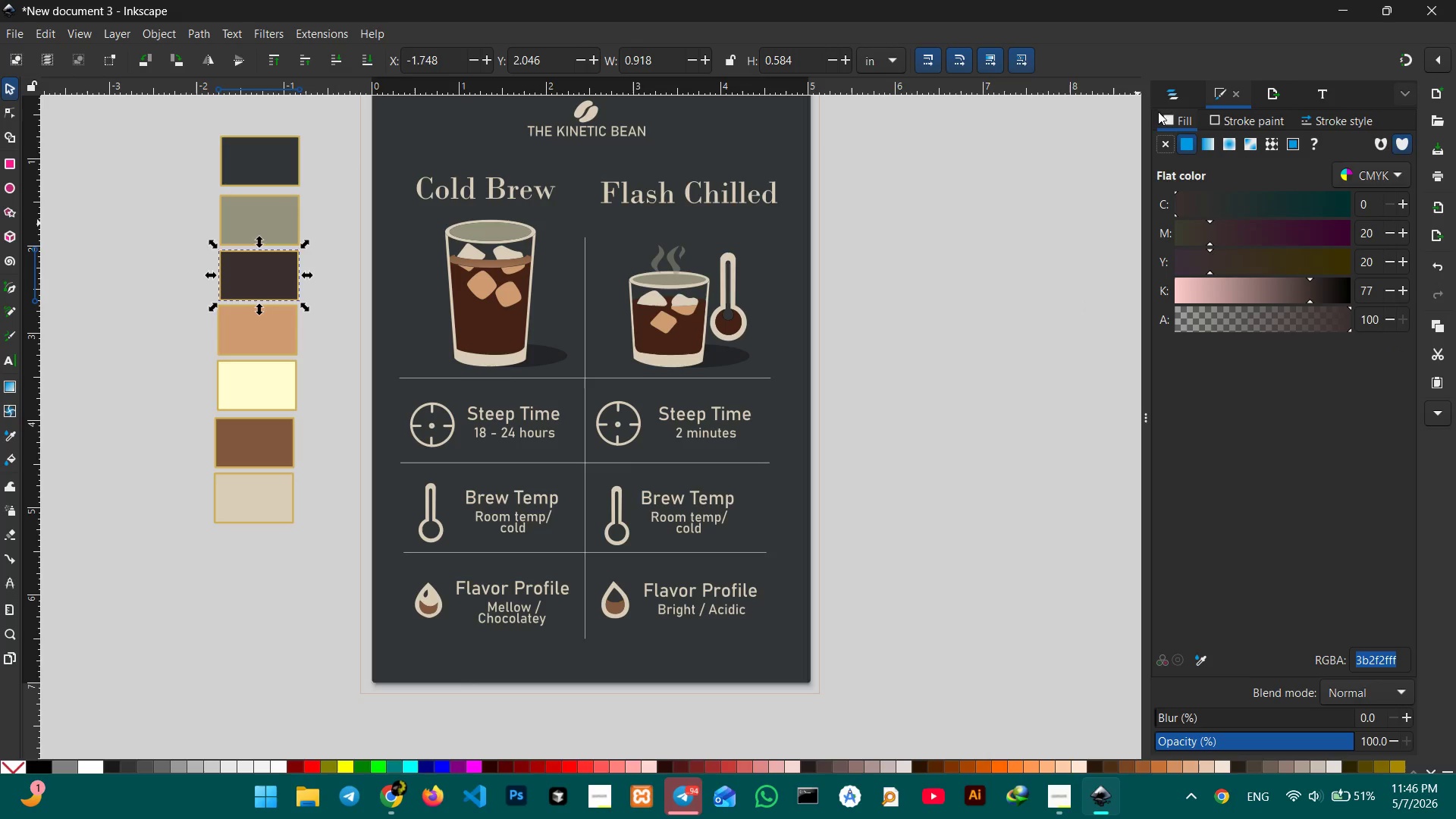 
left_click([1174, 87])
 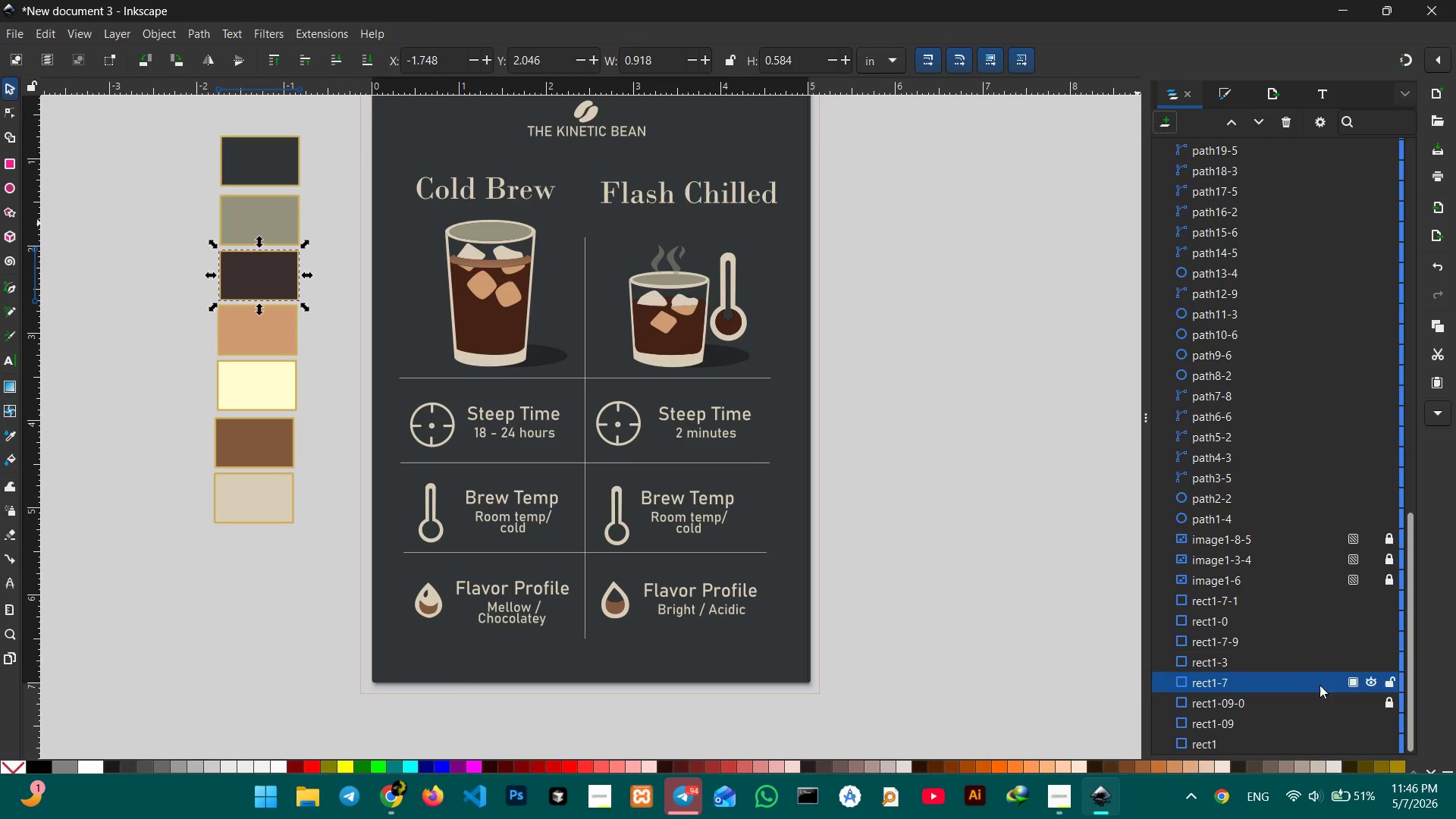 
left_click([1316, 702])
 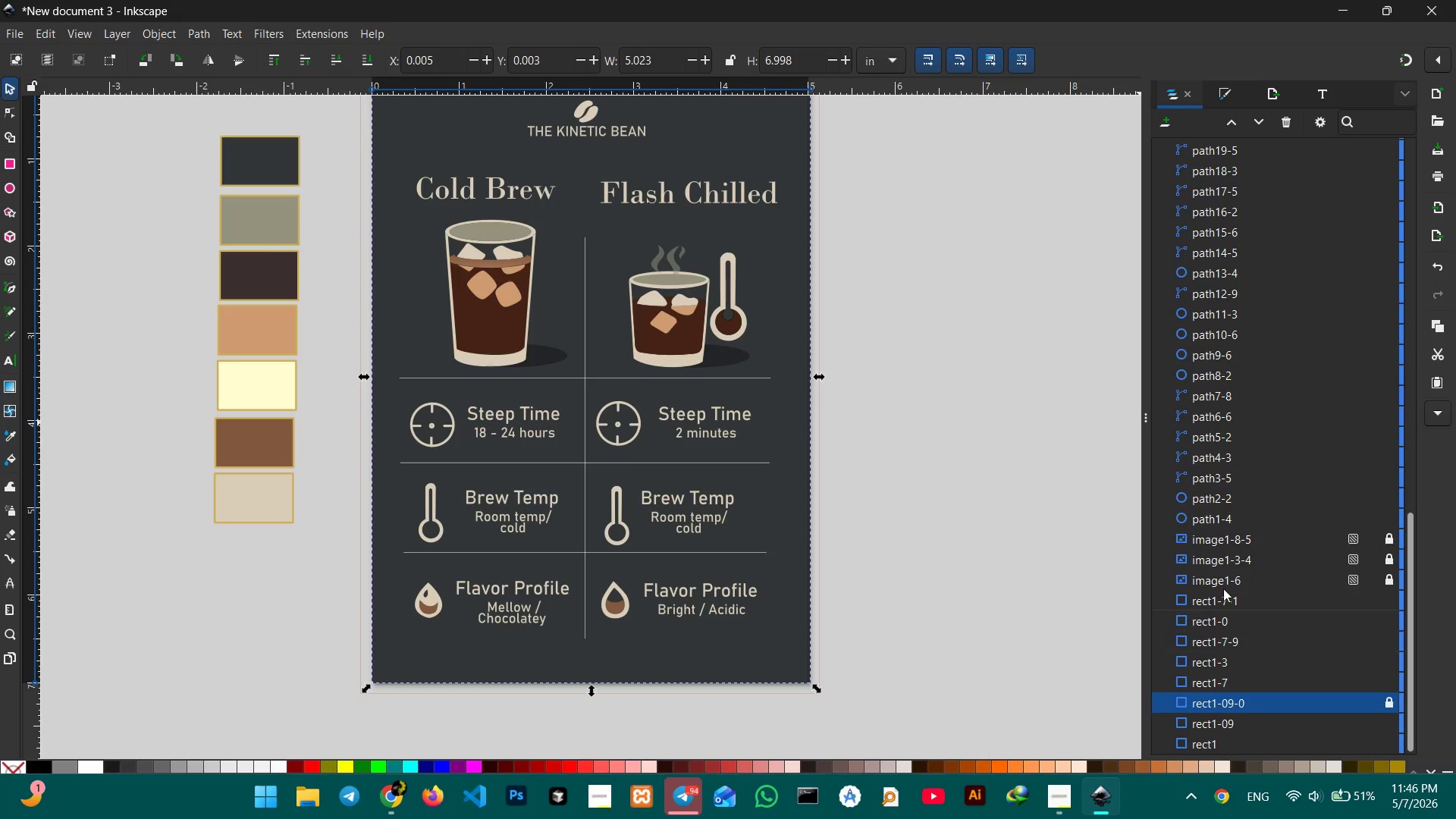 
left_click([1219, 95])
 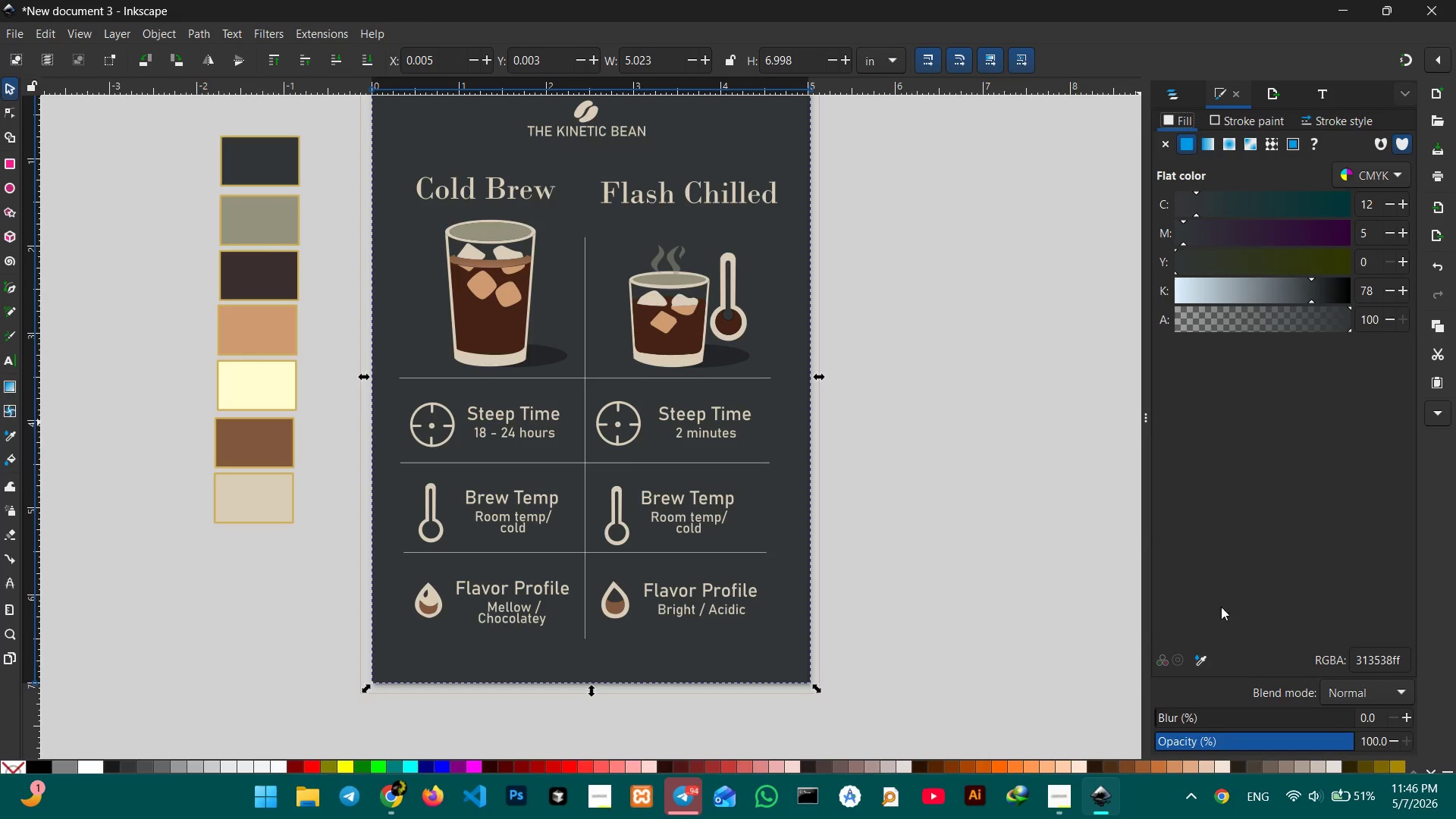 
left_click([1162, 83])
 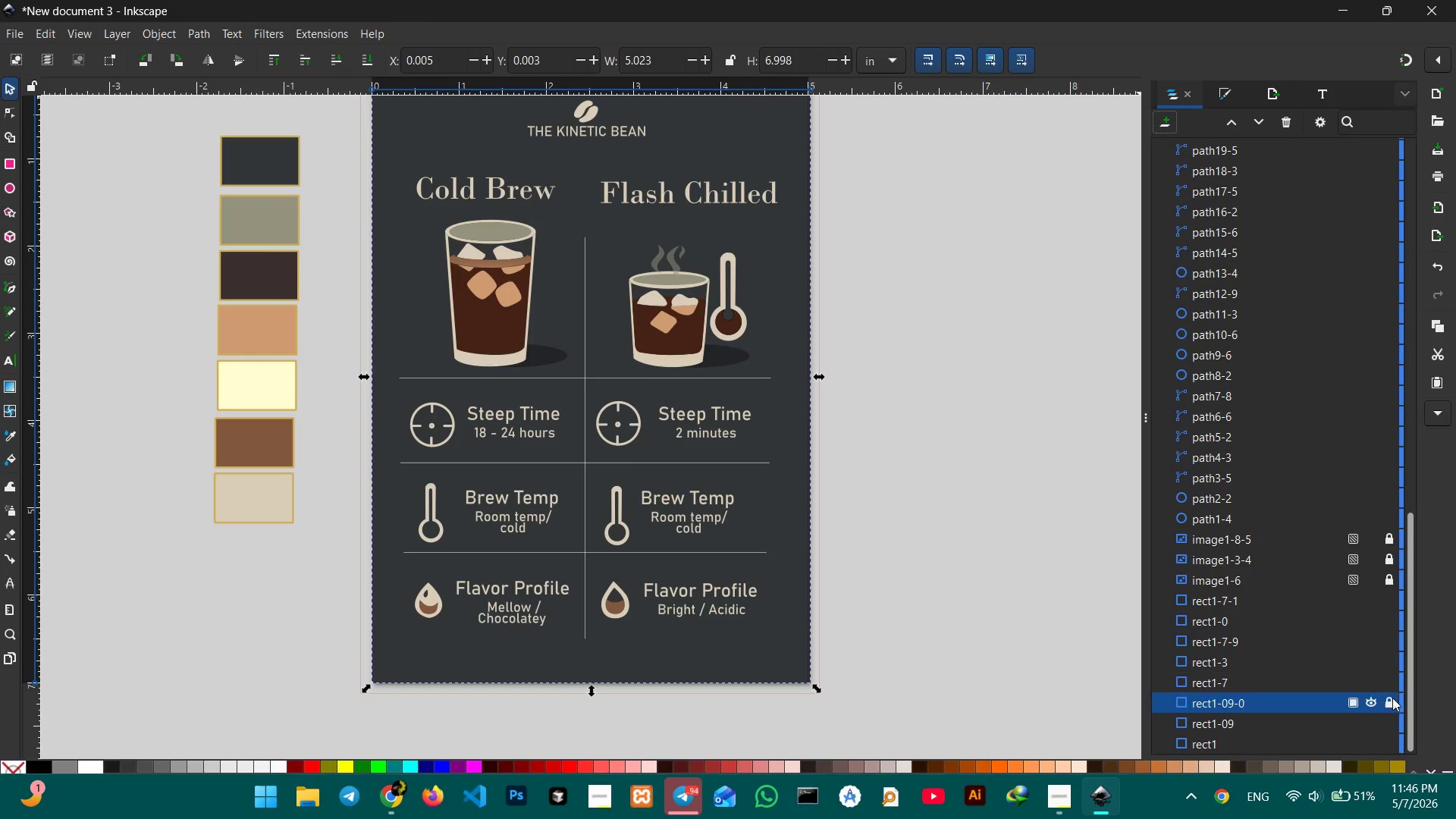 
left_click([1392, 703])
 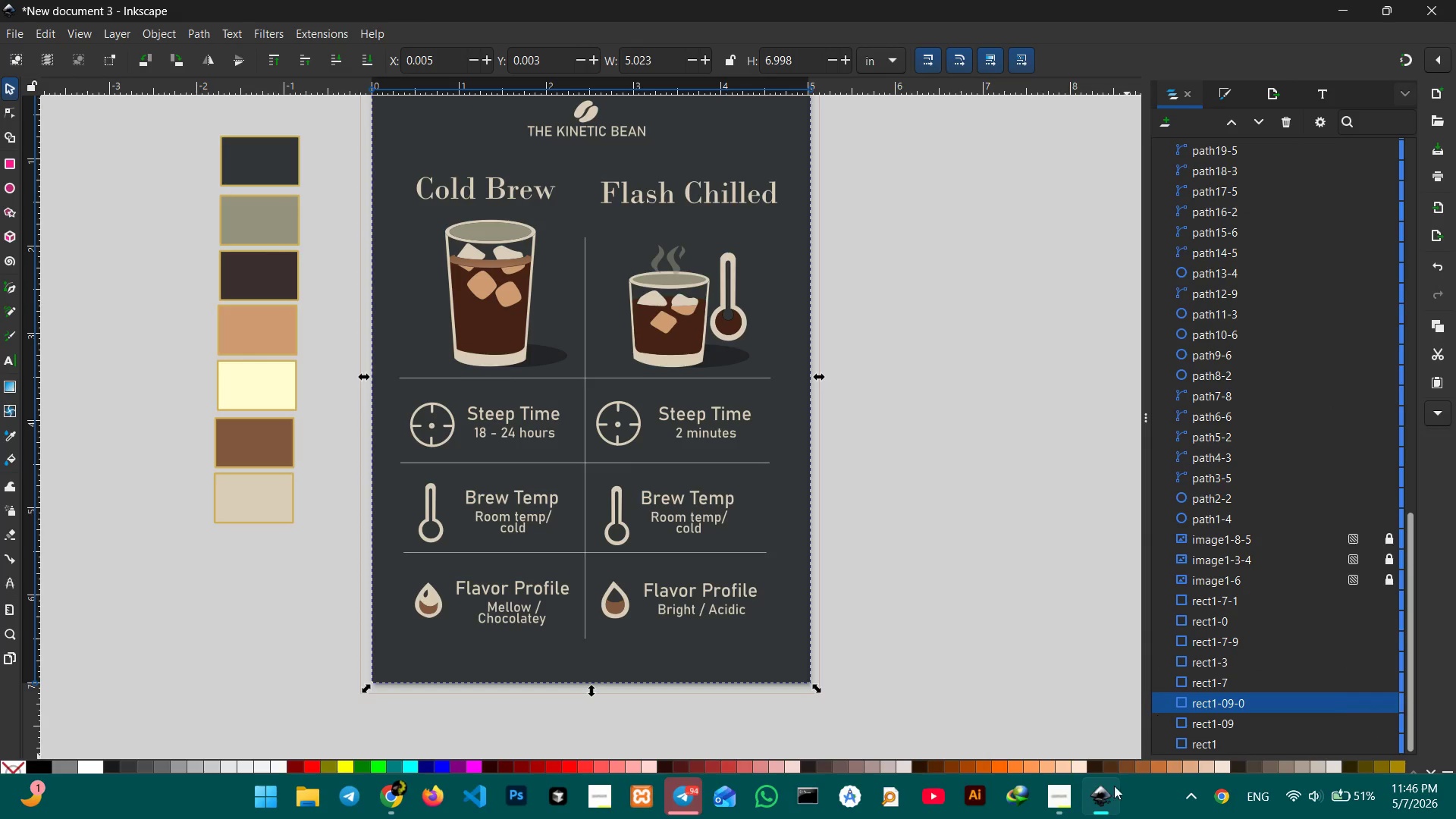 
left_click([1066, 806])